 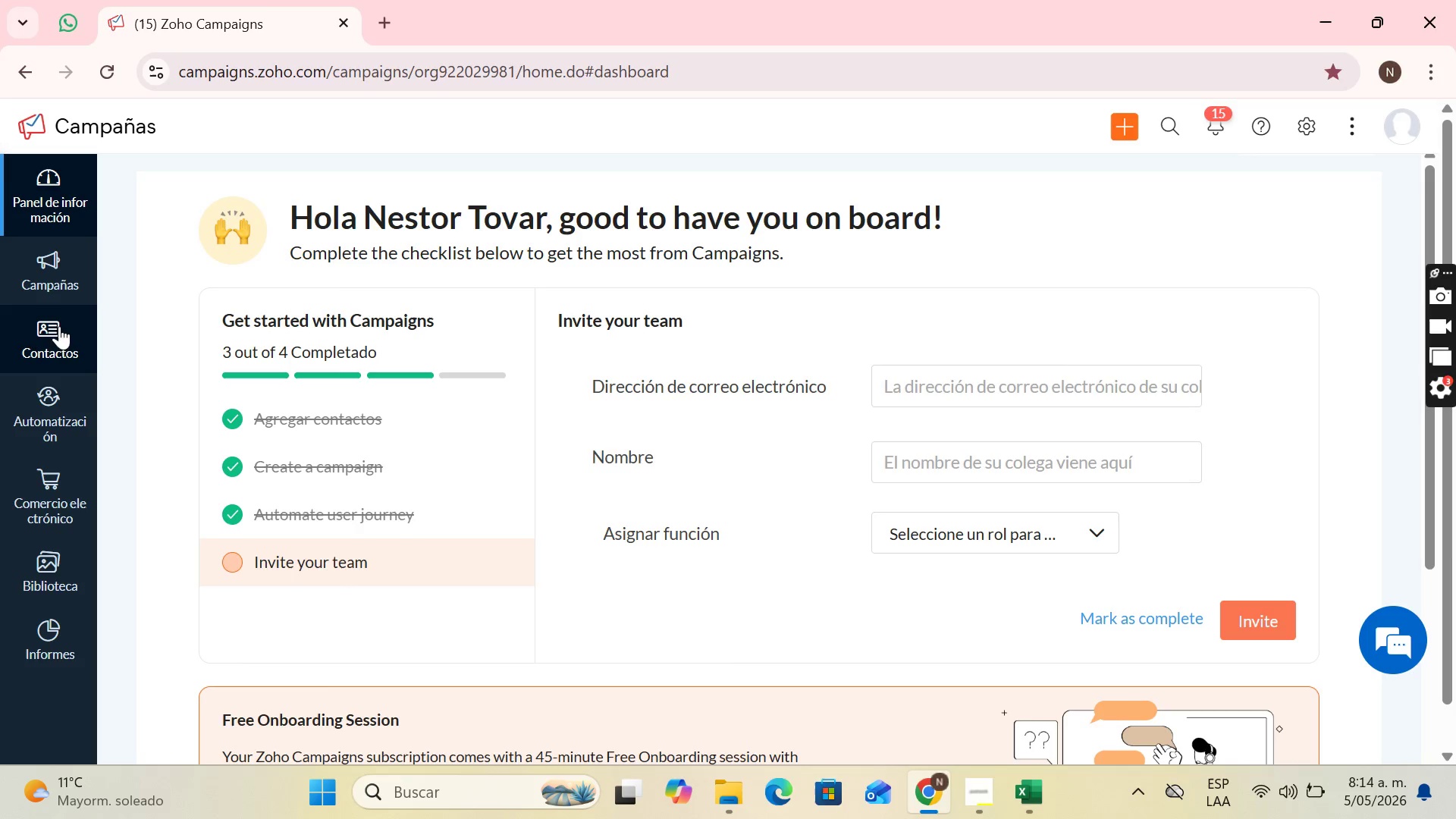 
left_click([60, 325])
 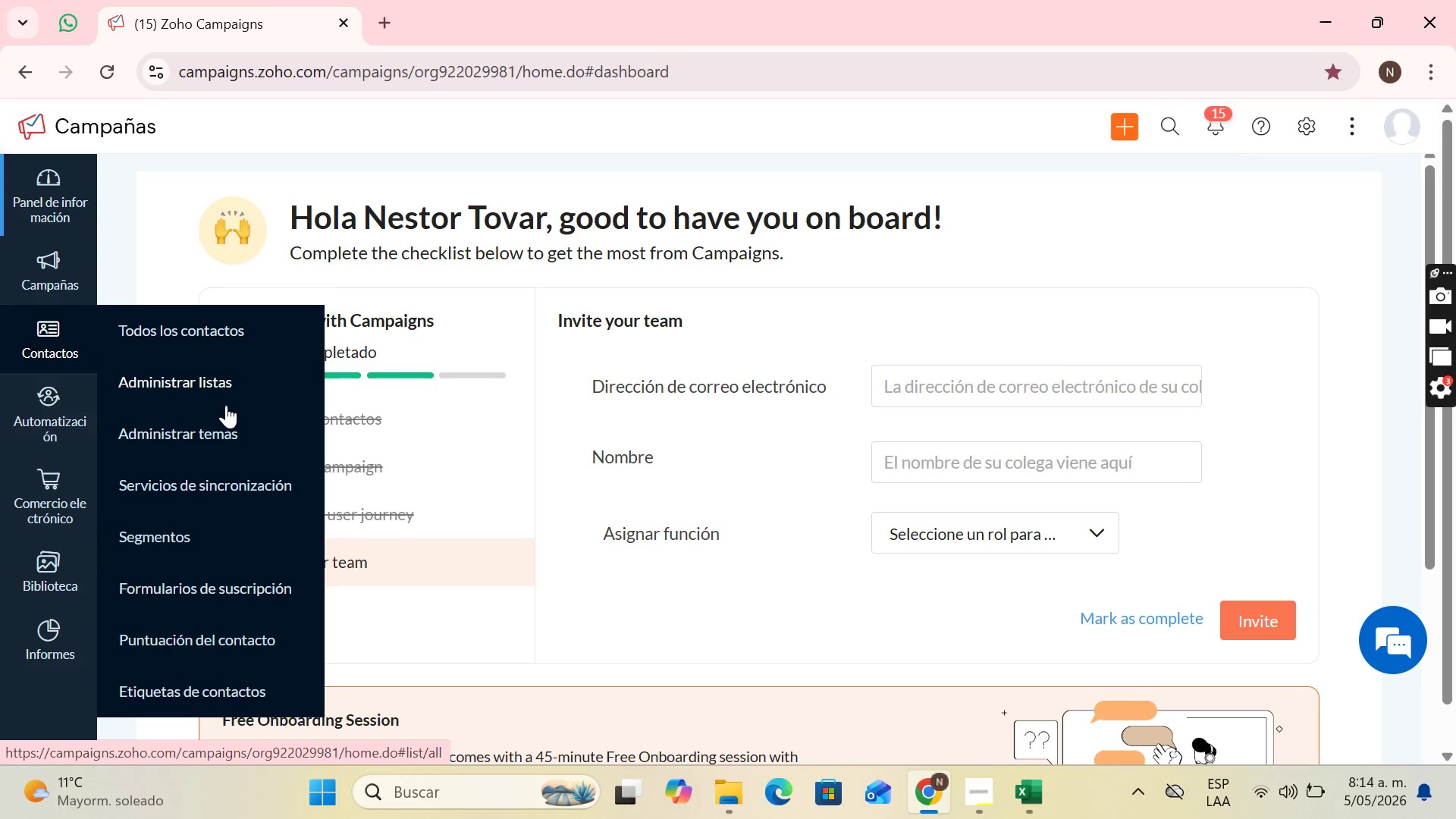 
wait(9.42)
 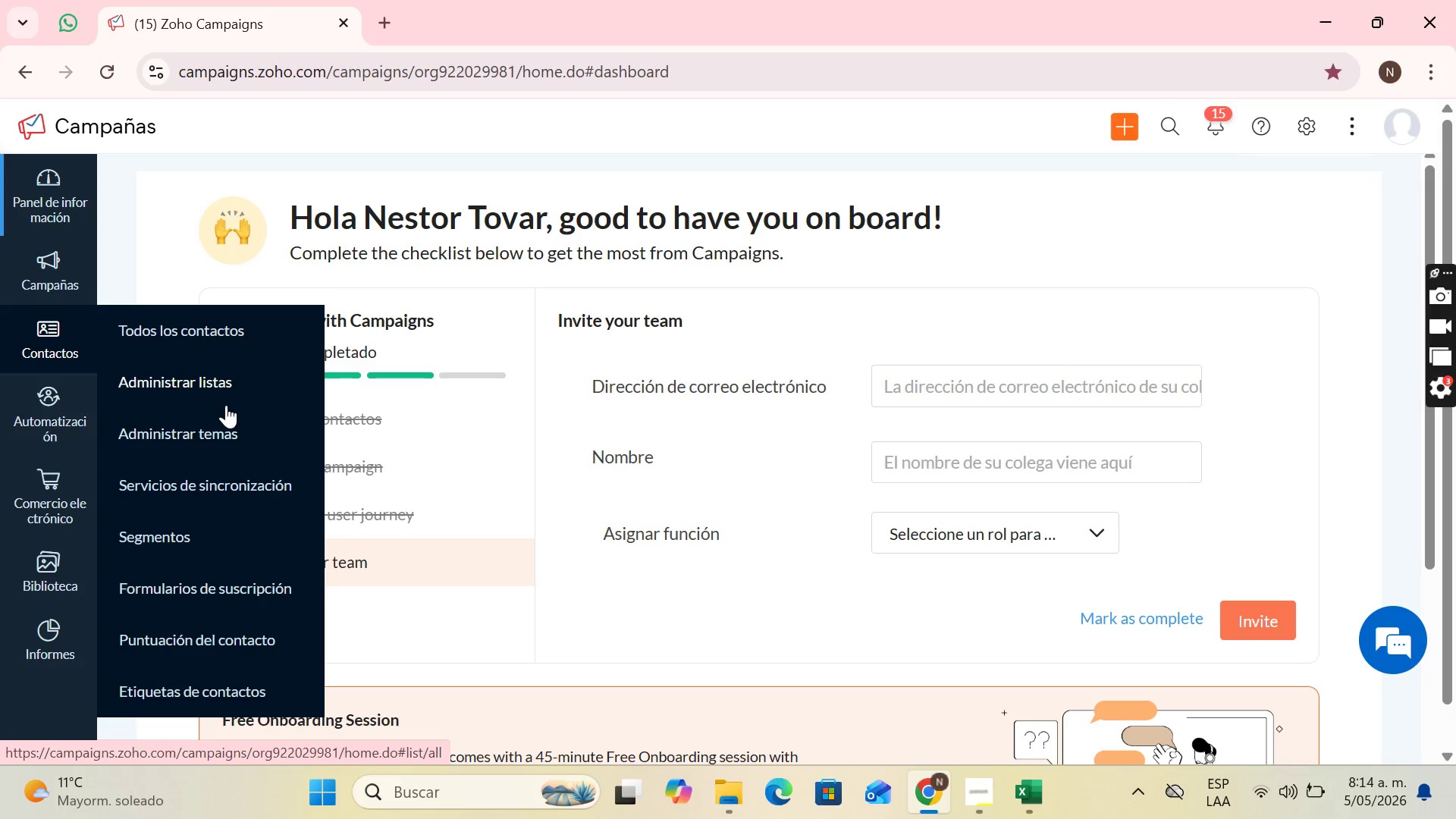 
left_click([955, 803])
 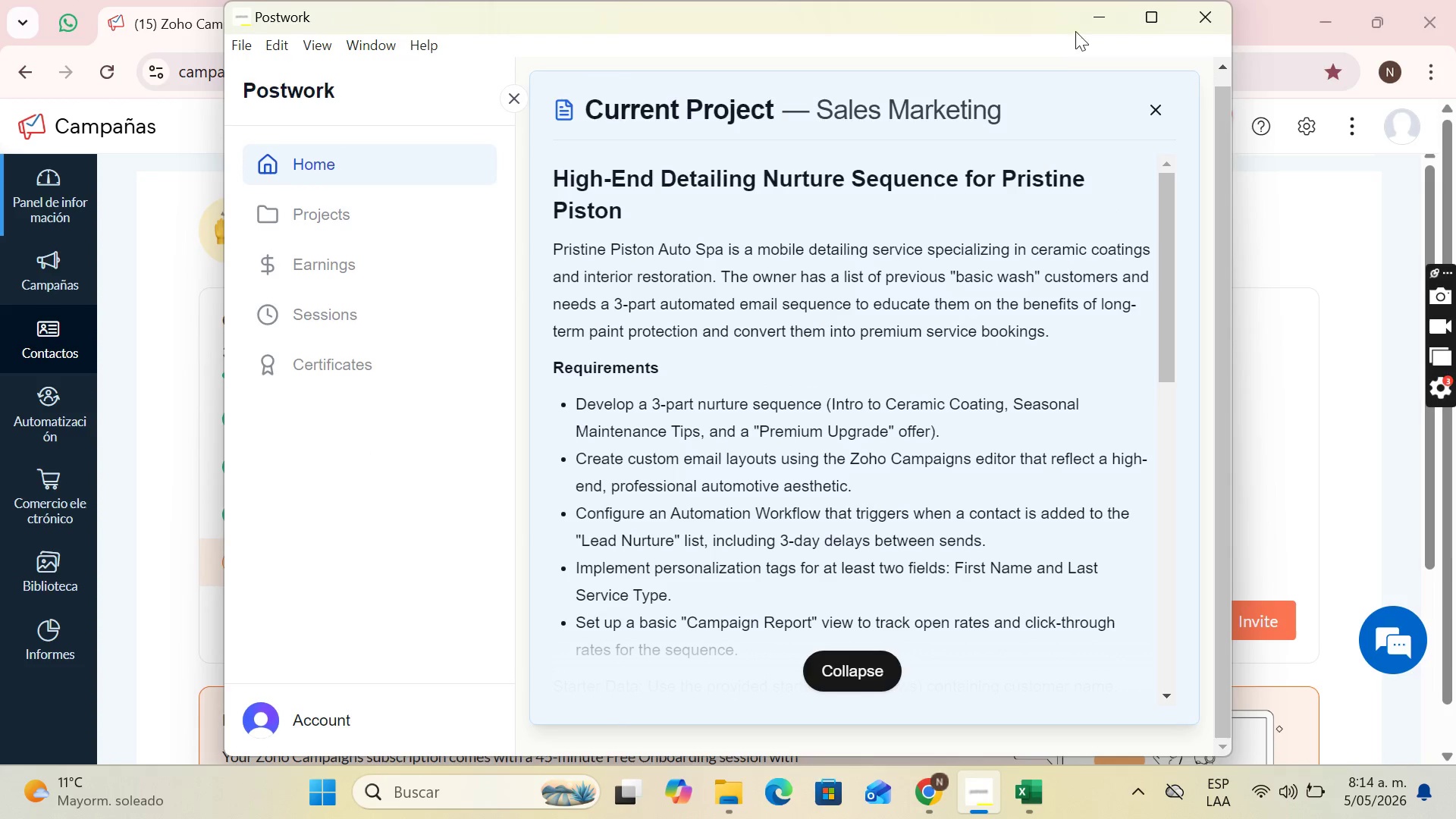 
wait(5.59)
 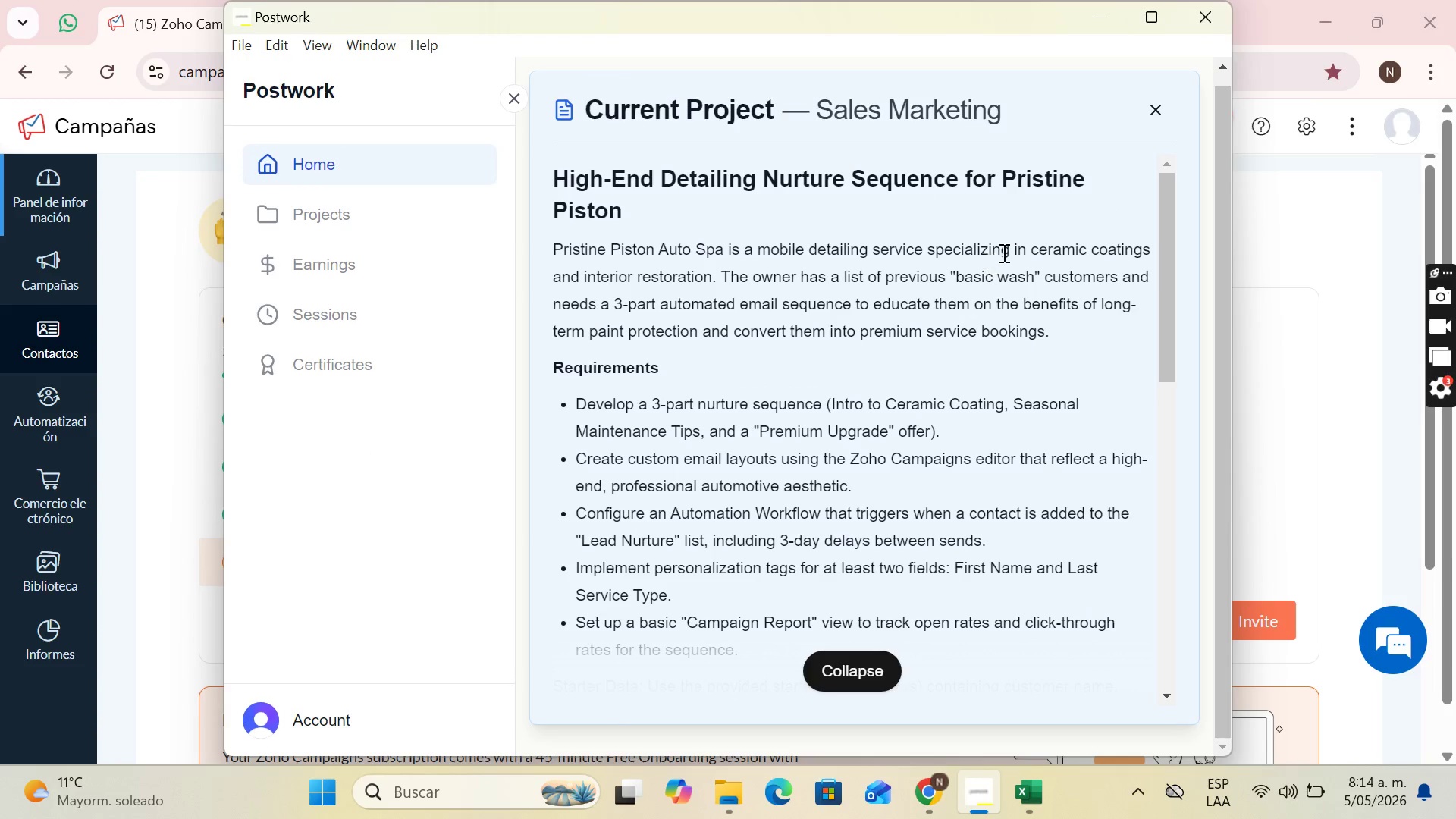 
left_click([55, 331])
 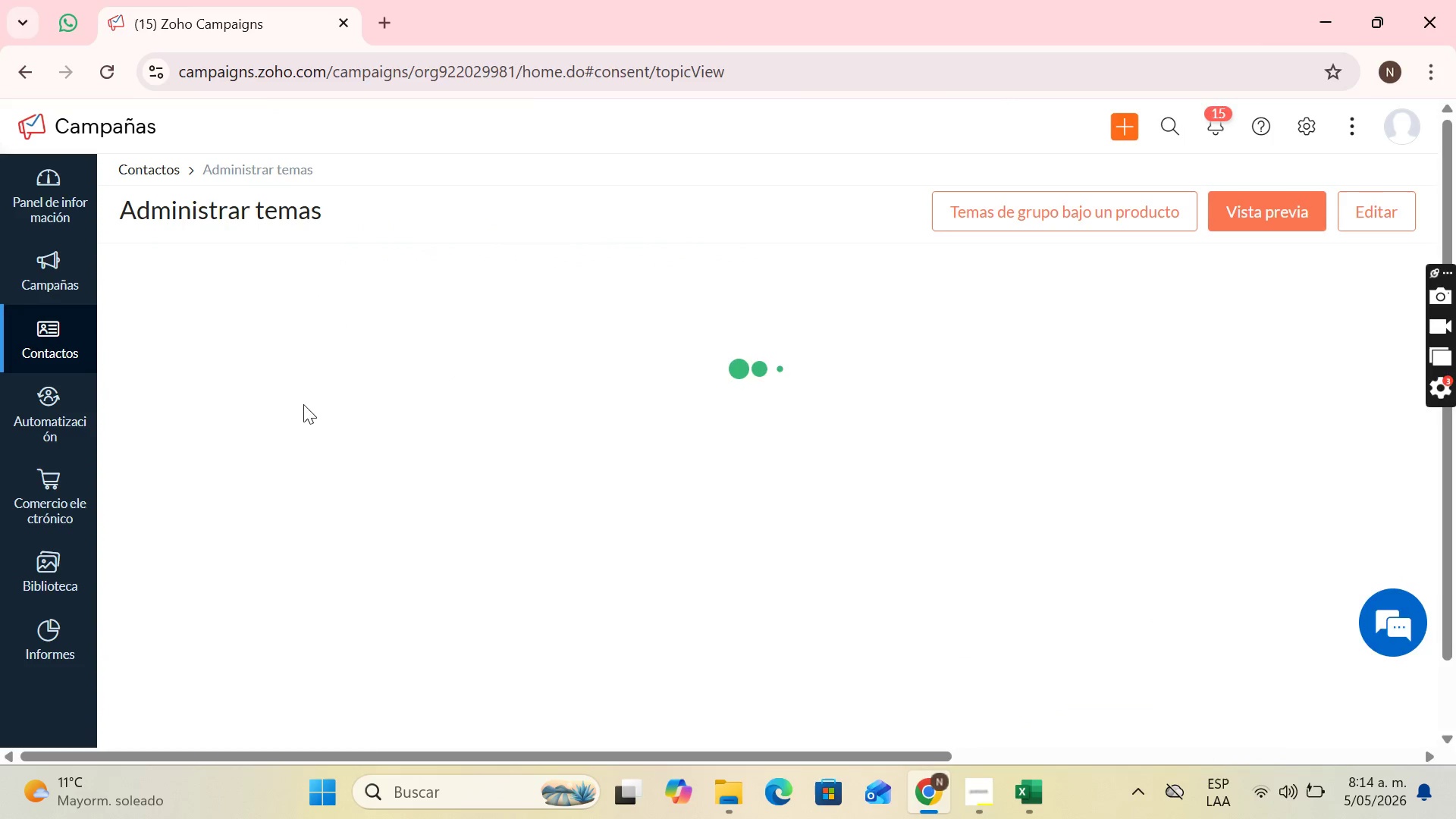 
scroll: coordinate [831, 436], scroll_direction: down, amount: 4.0
 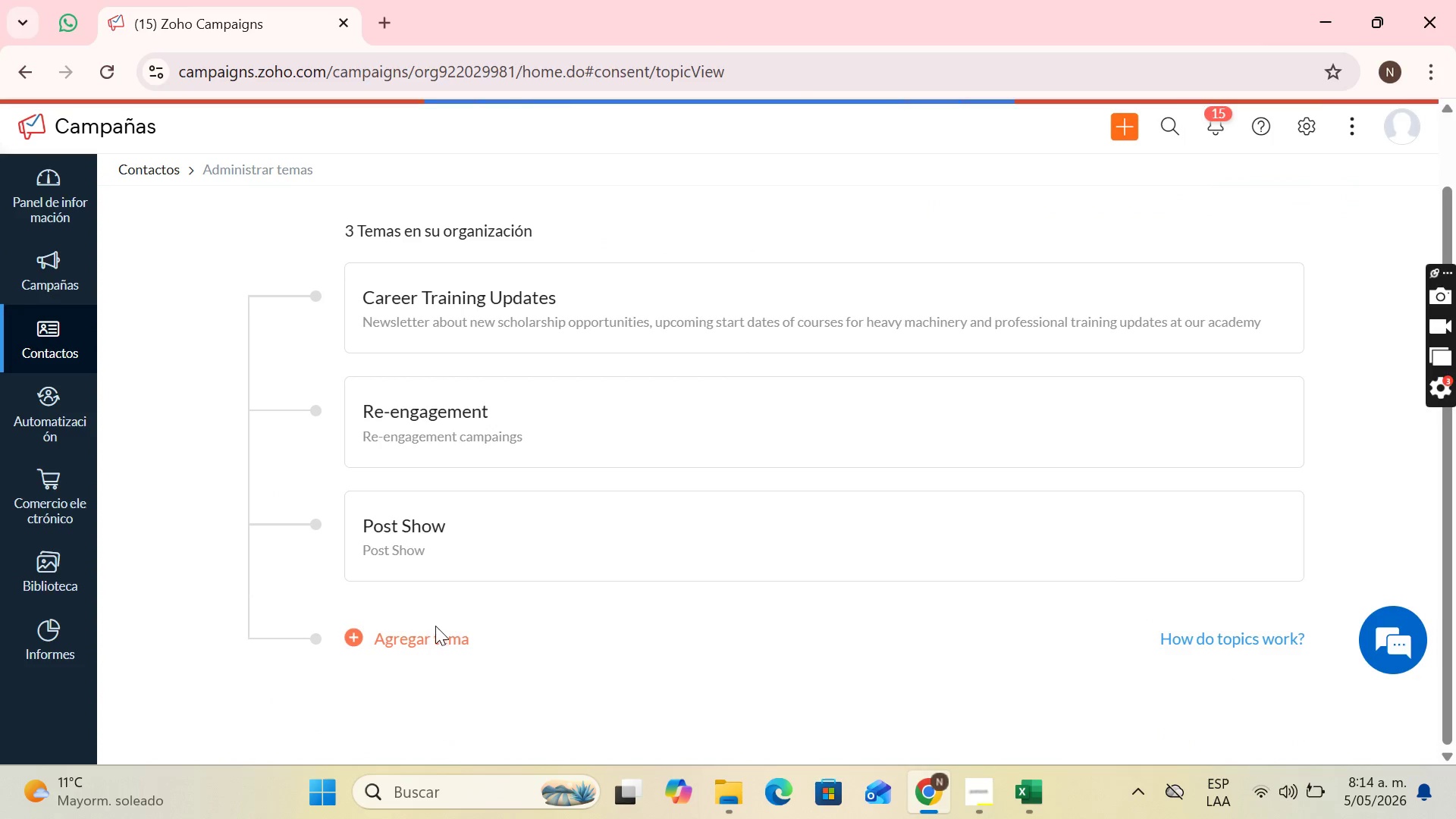 
left_click([425, 645])
 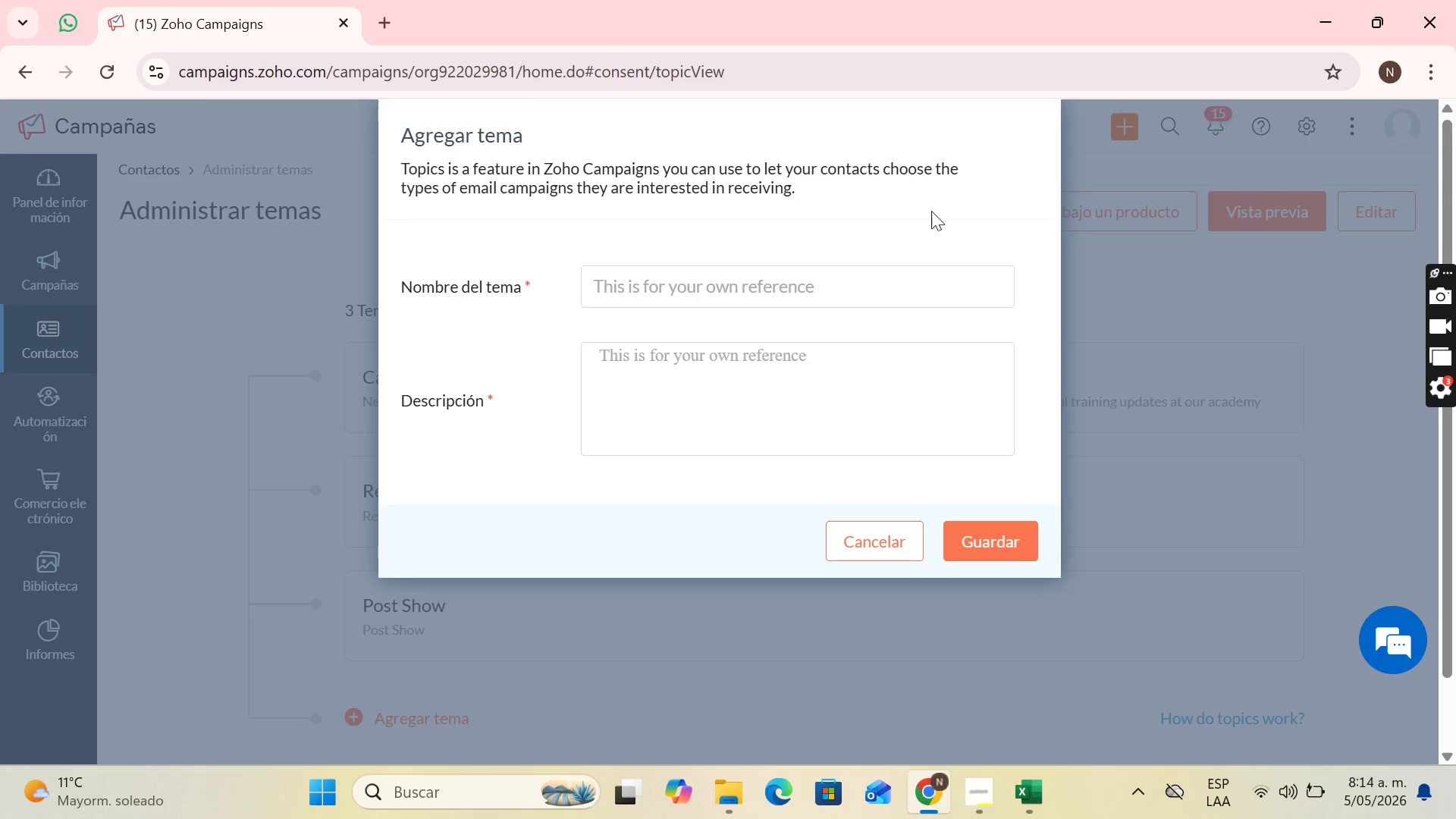 
left_click([821, 273])
 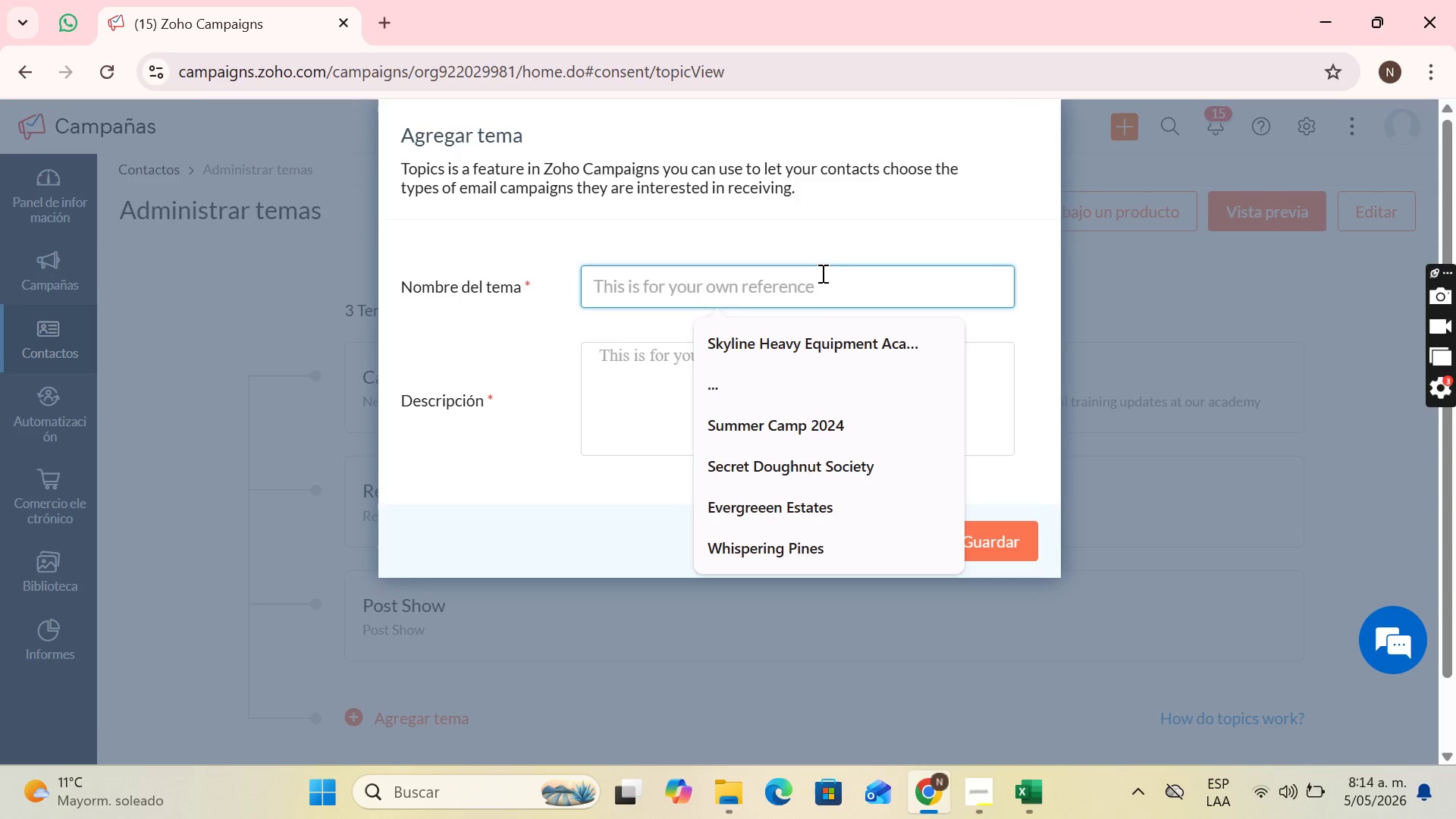 
type(Detatiling)
 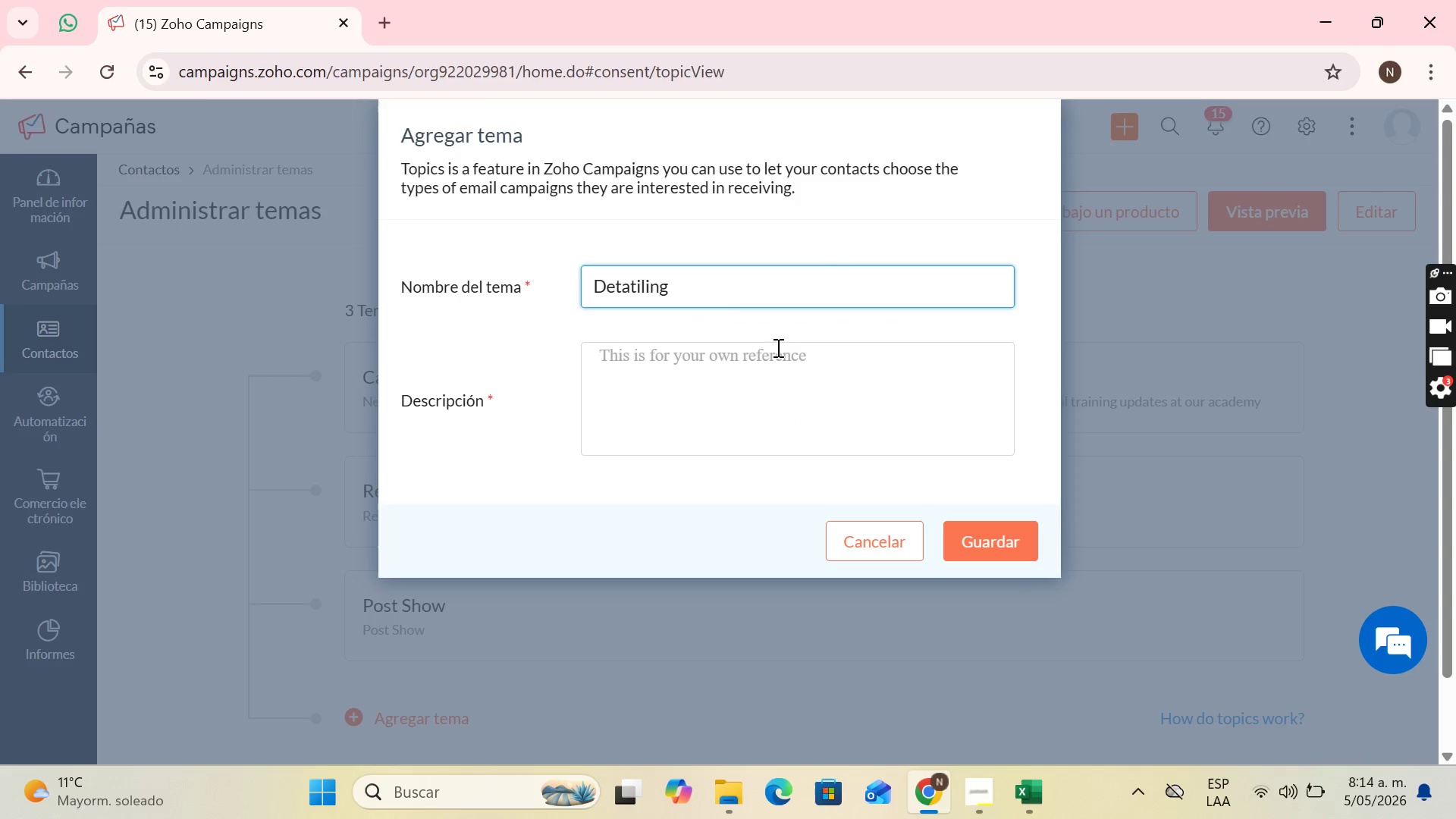 
left_click([762, 375])
 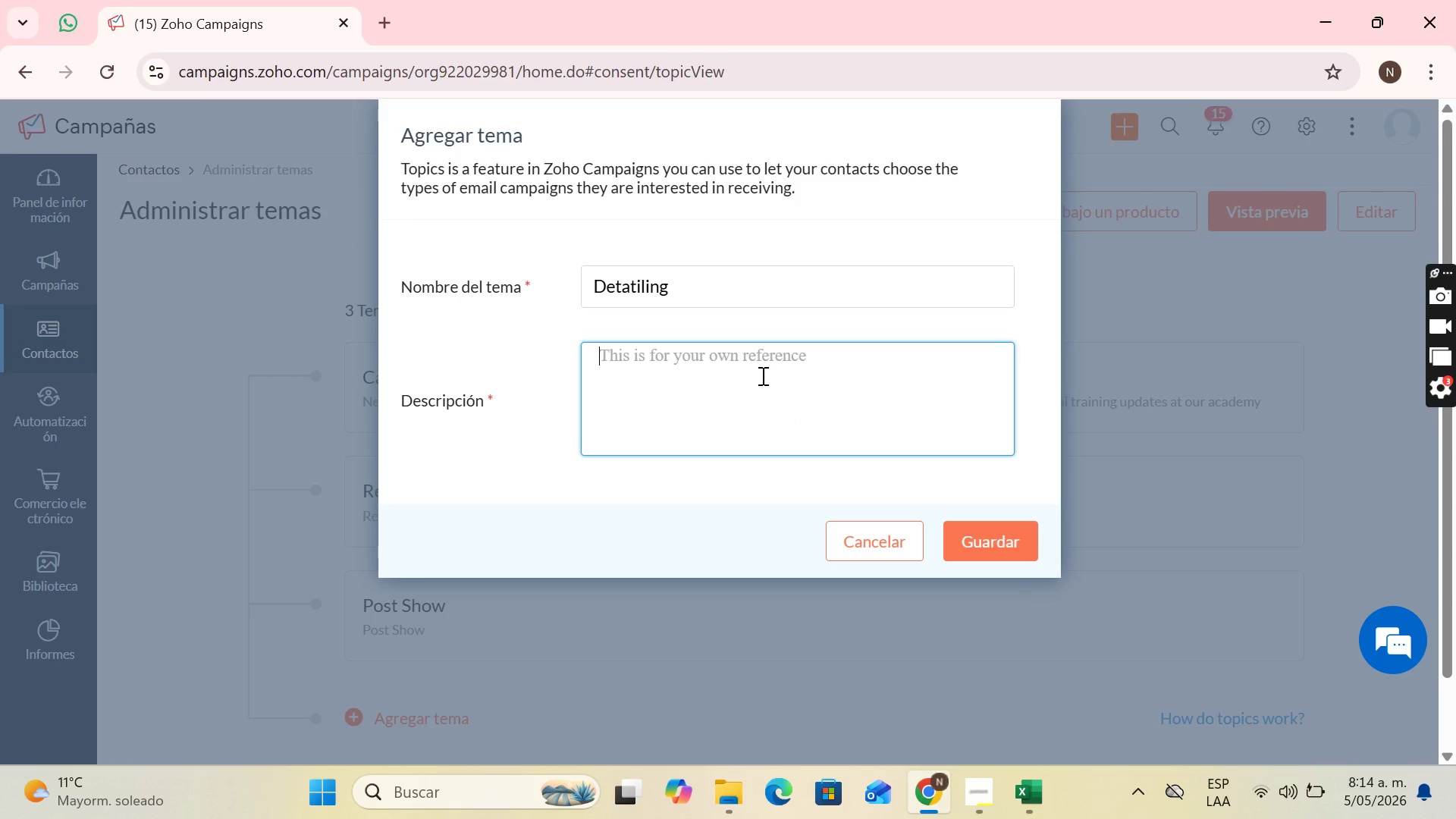 
type(Detailing)
 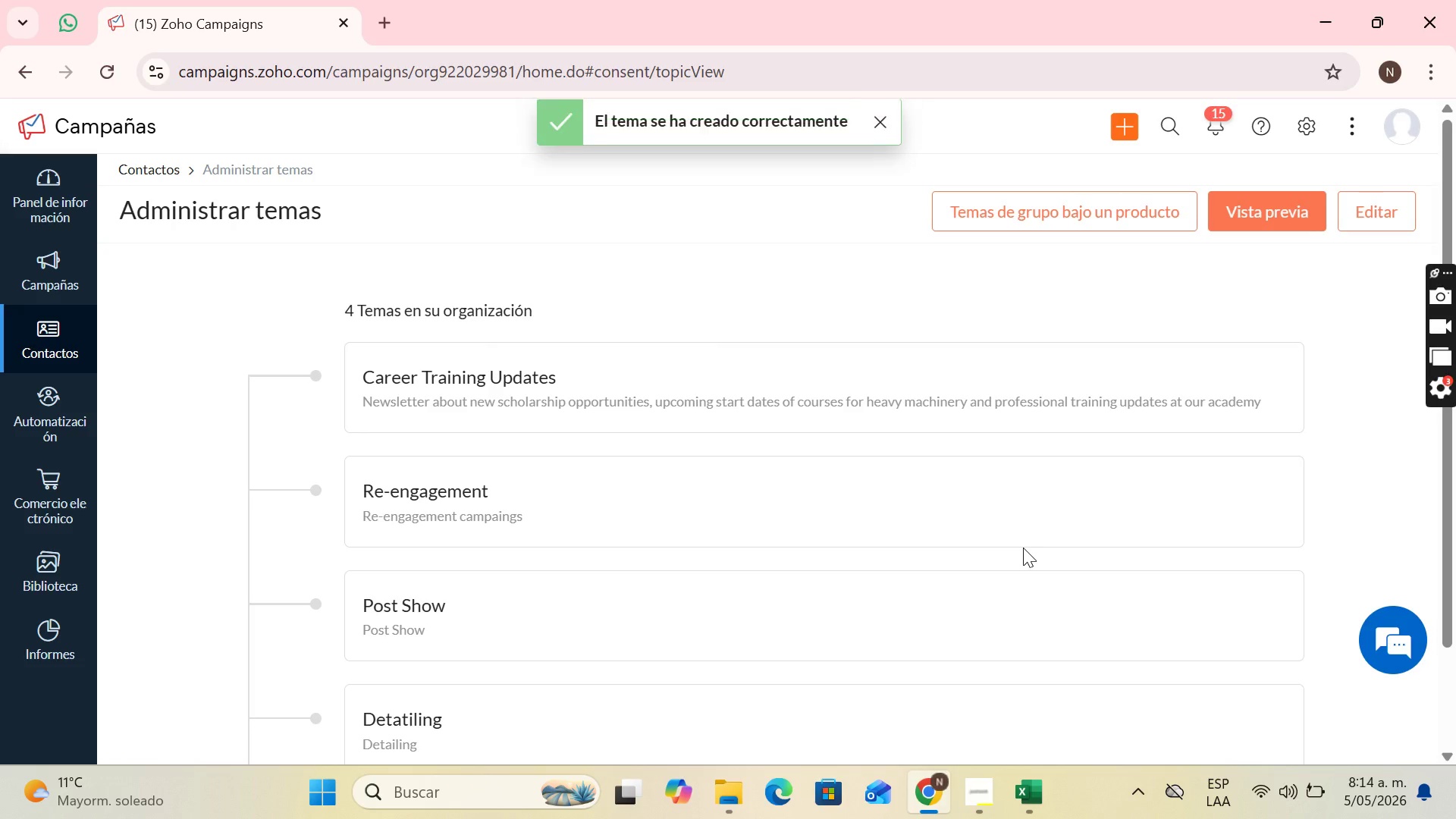 
scroll: coordinate [941, 531], scroll_direction: down, amount: 2.0
 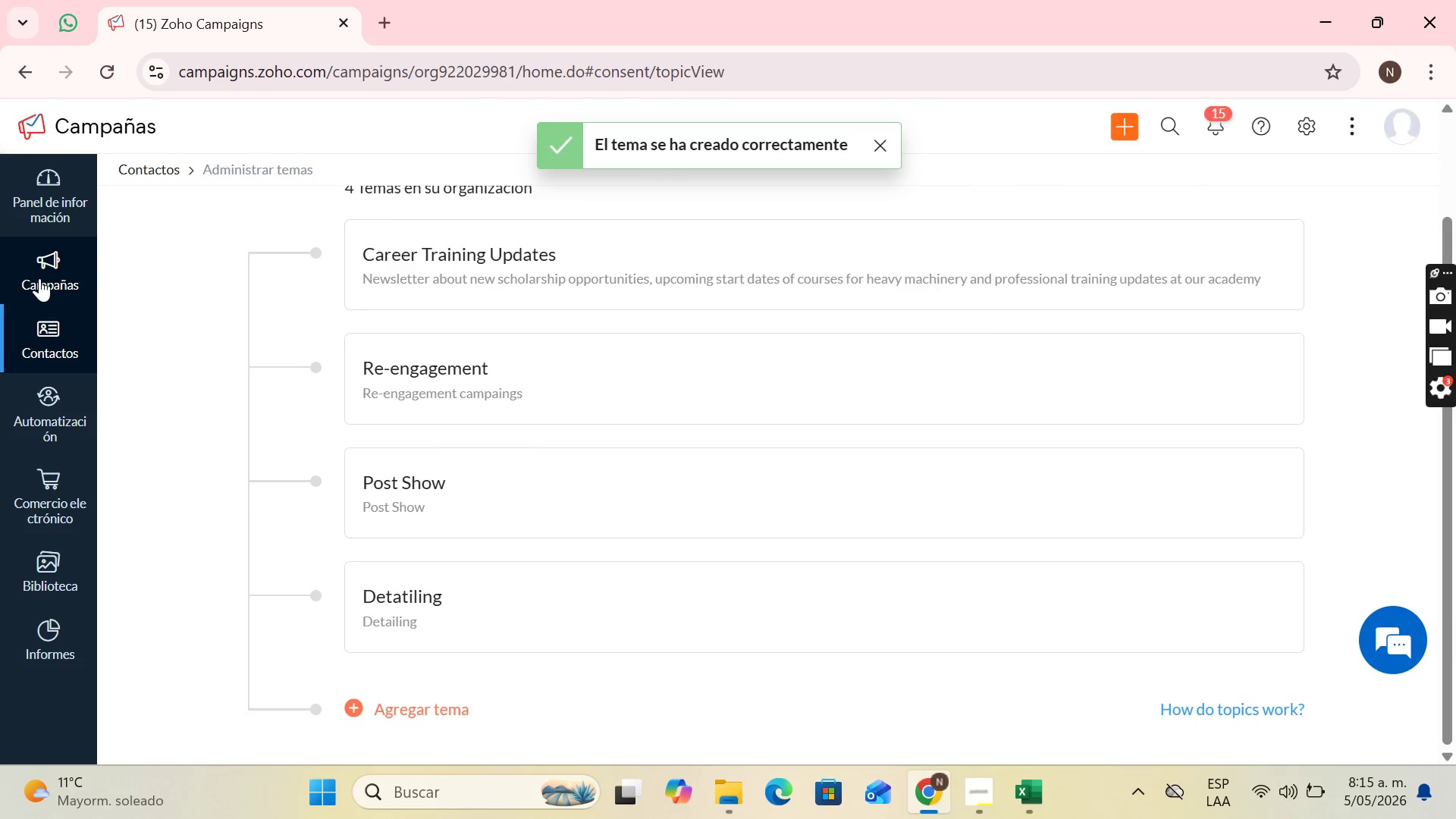 
left_click([51, 336])
 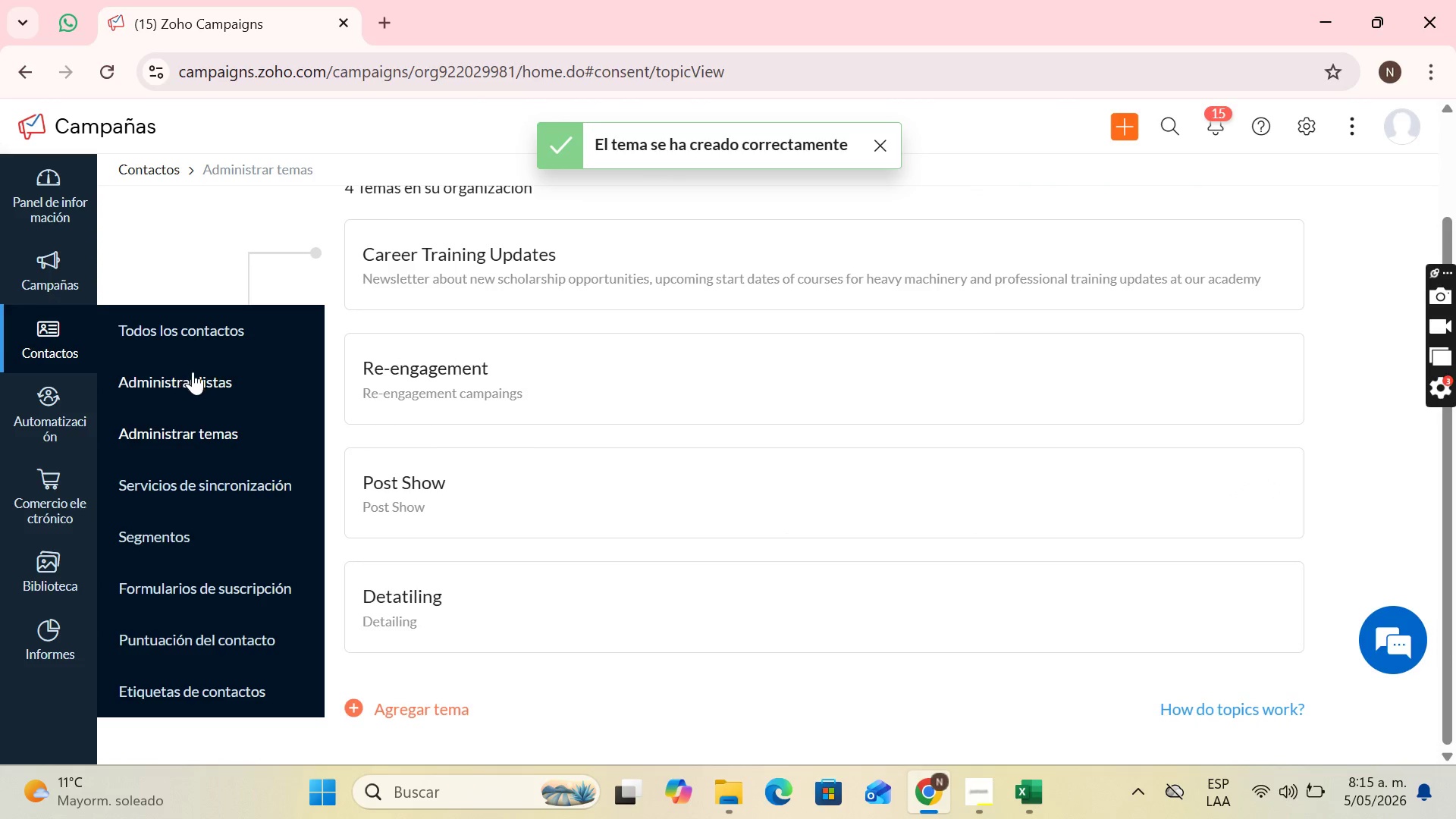 
left_click([198, 384])
 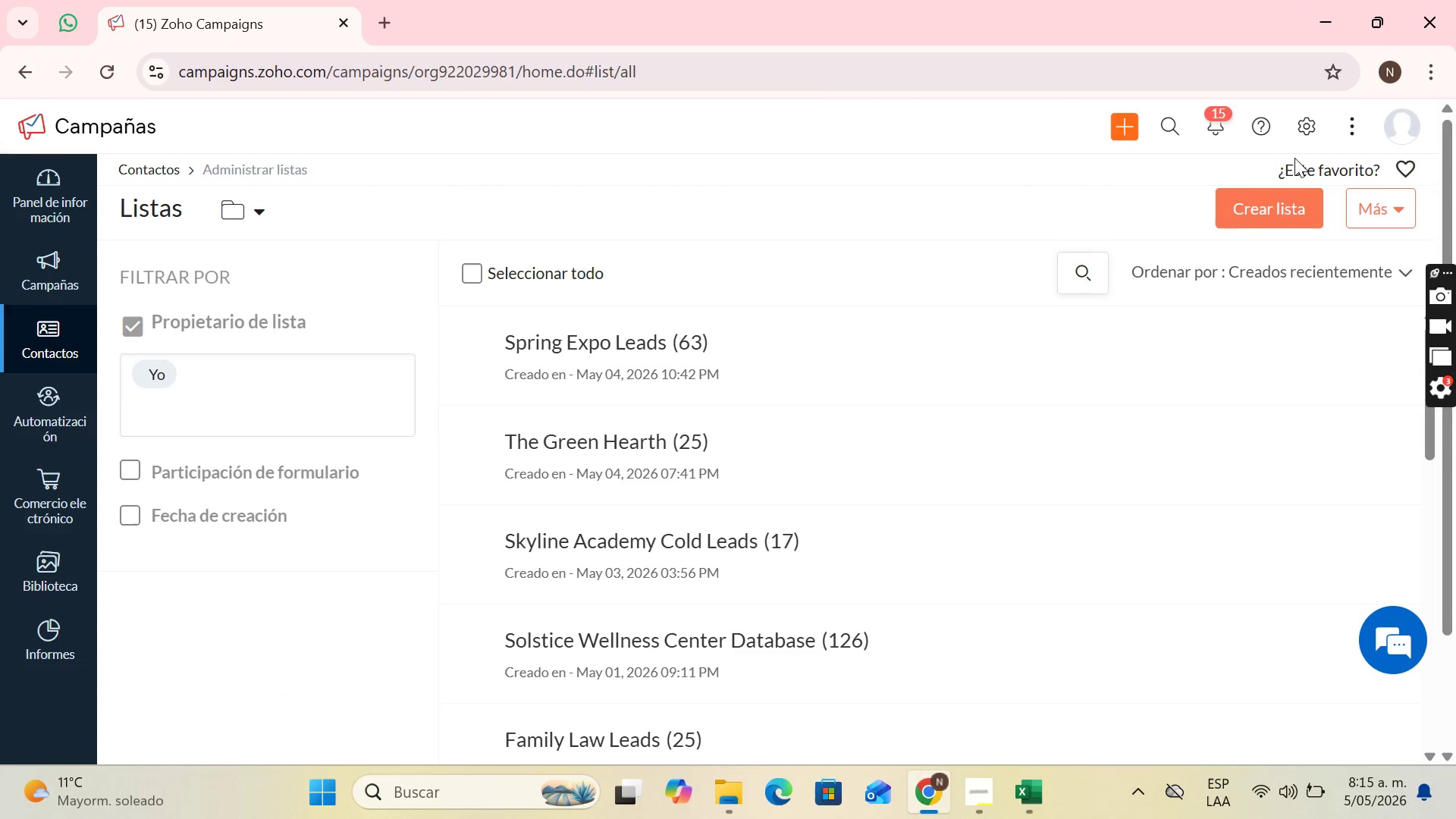 
left_click([1248, 209])